 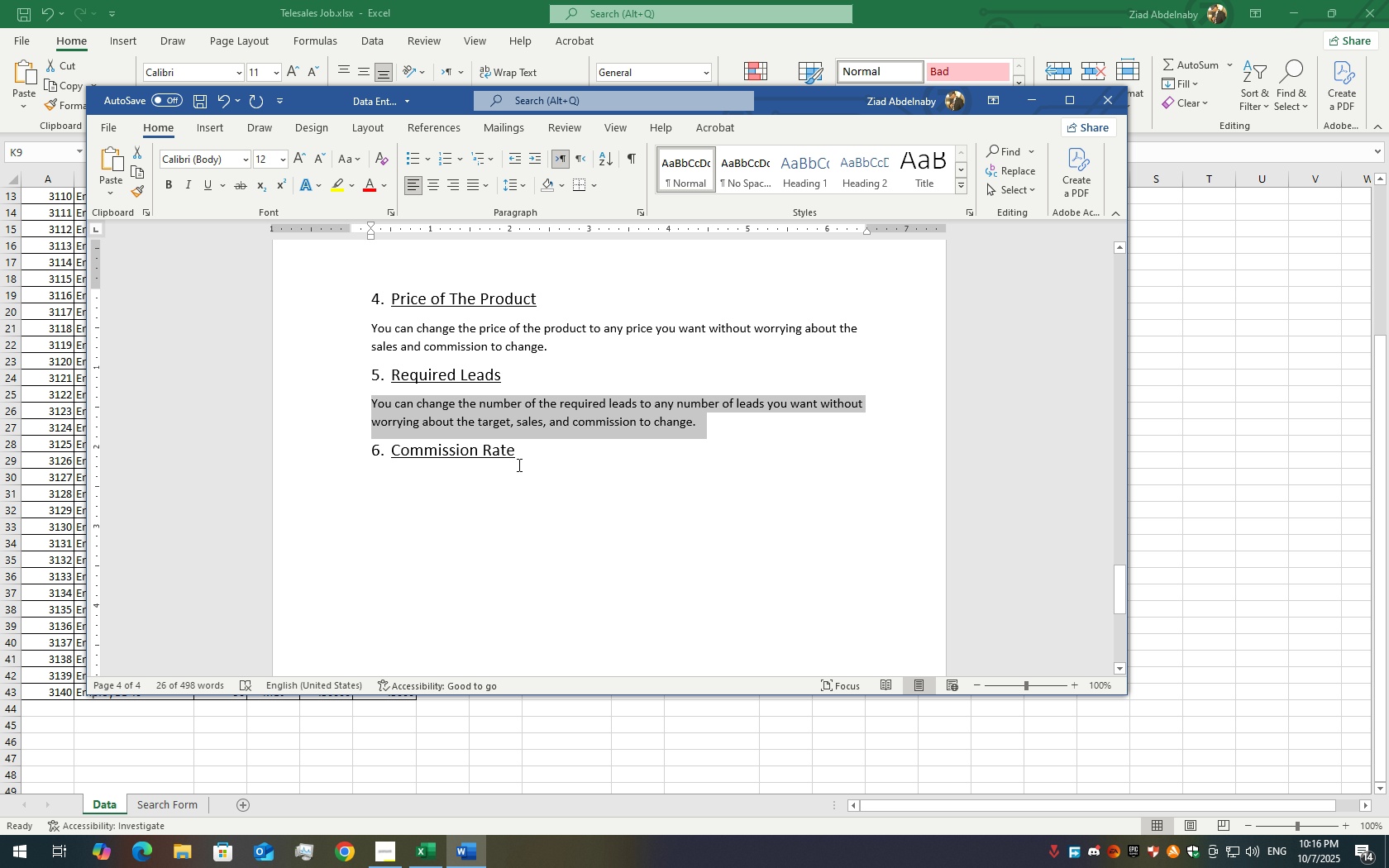 
left_click([534, 466])
 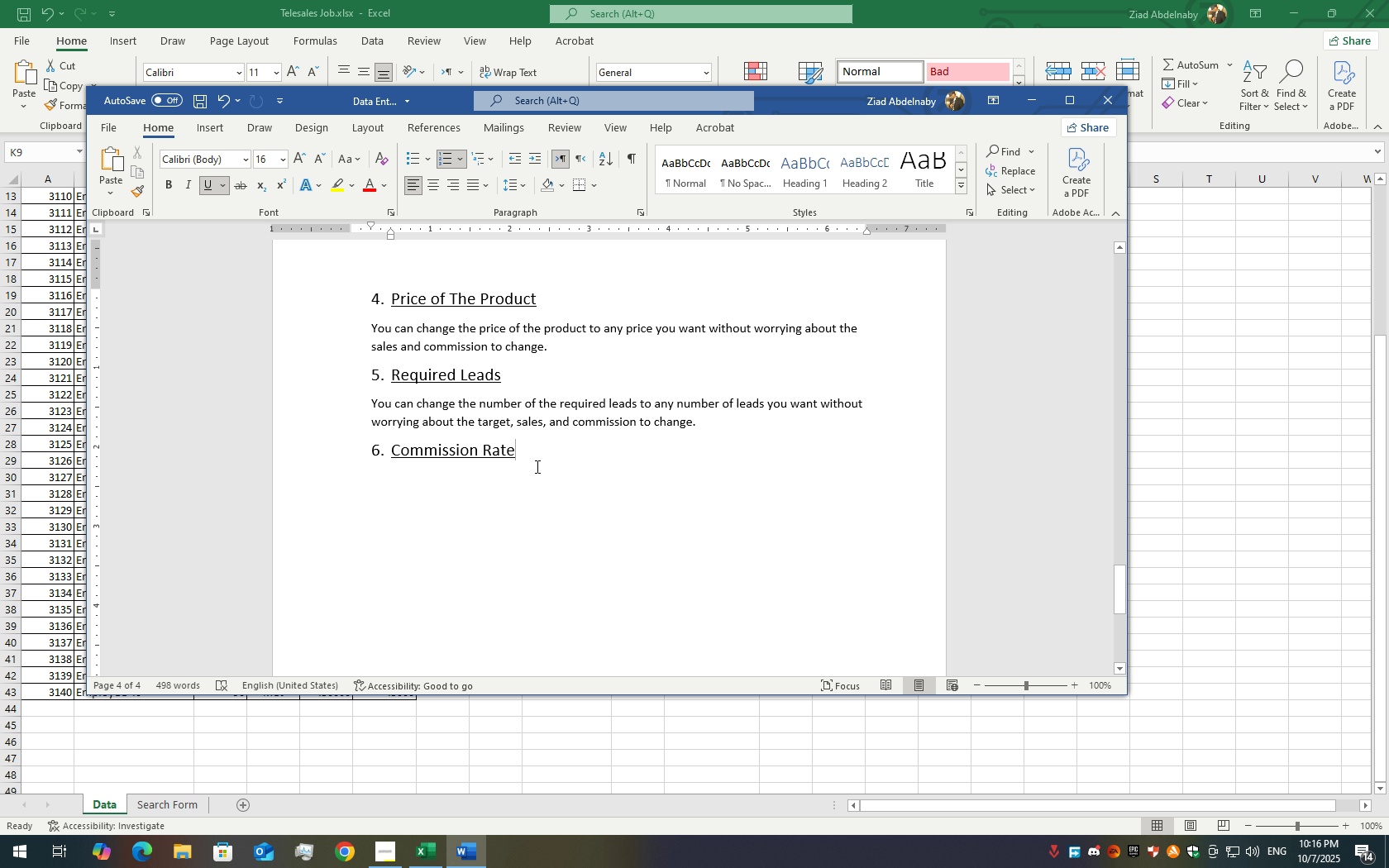 
key(Enter)
 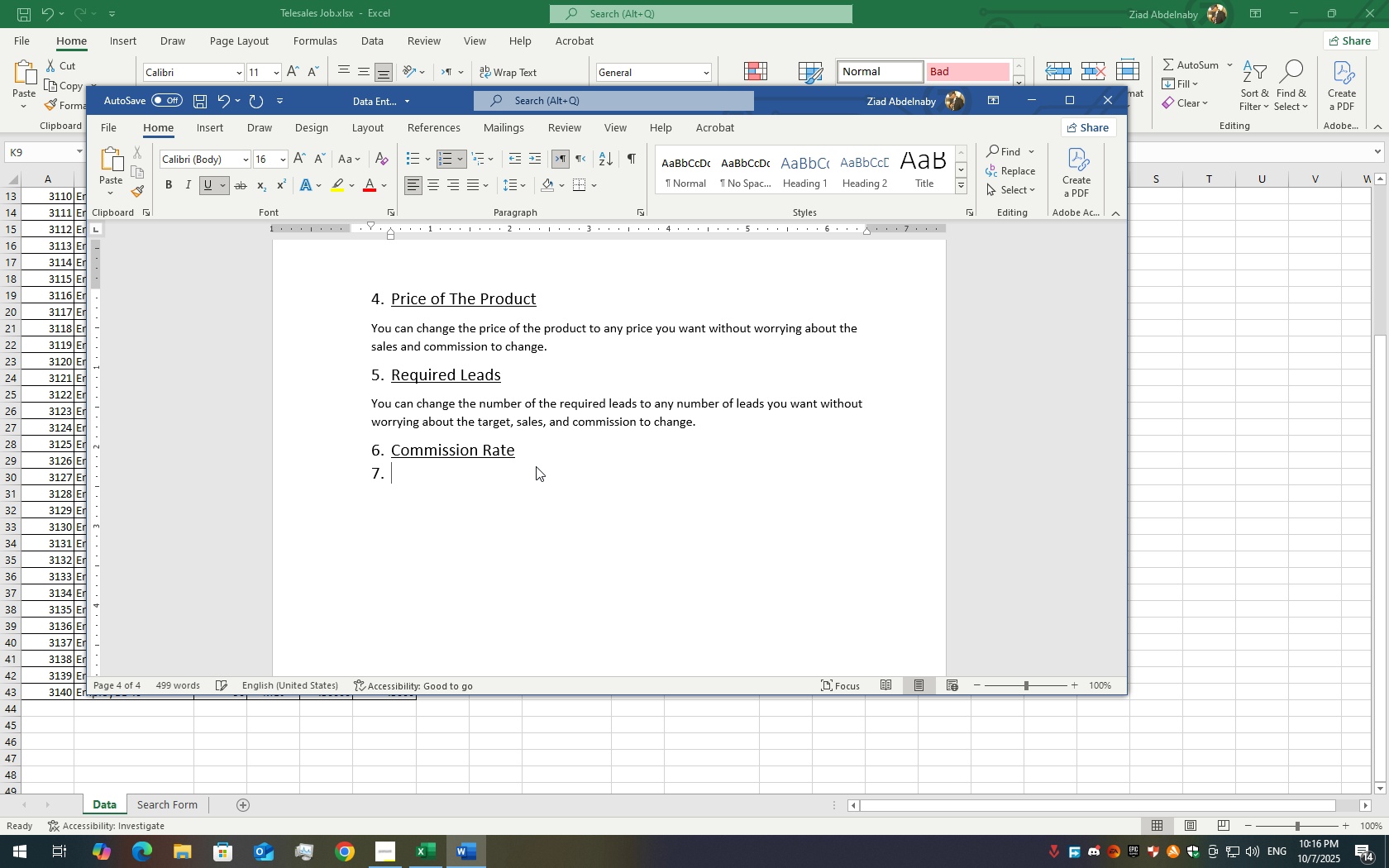 
key(Backspace)
 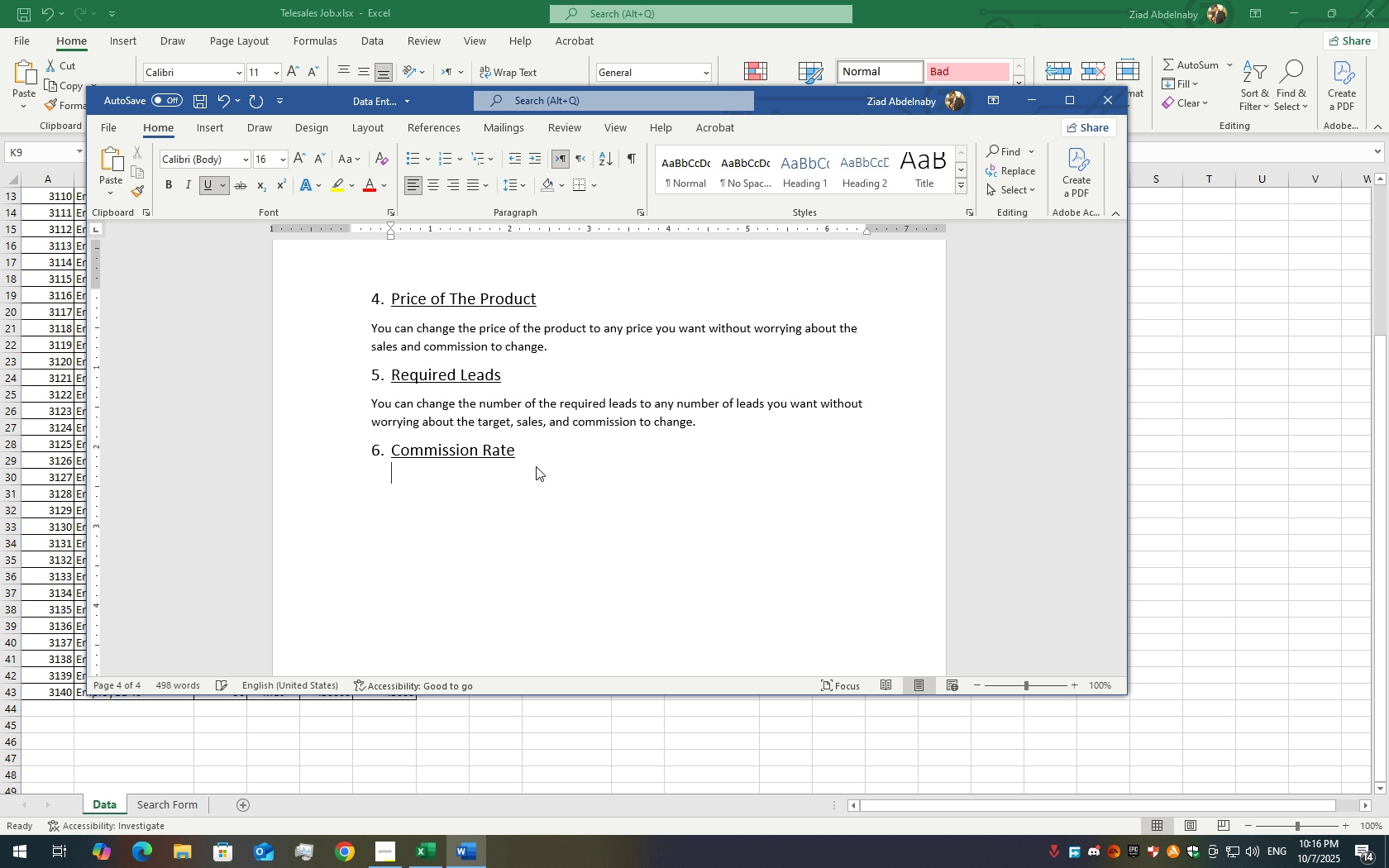 
key(Backspace)